 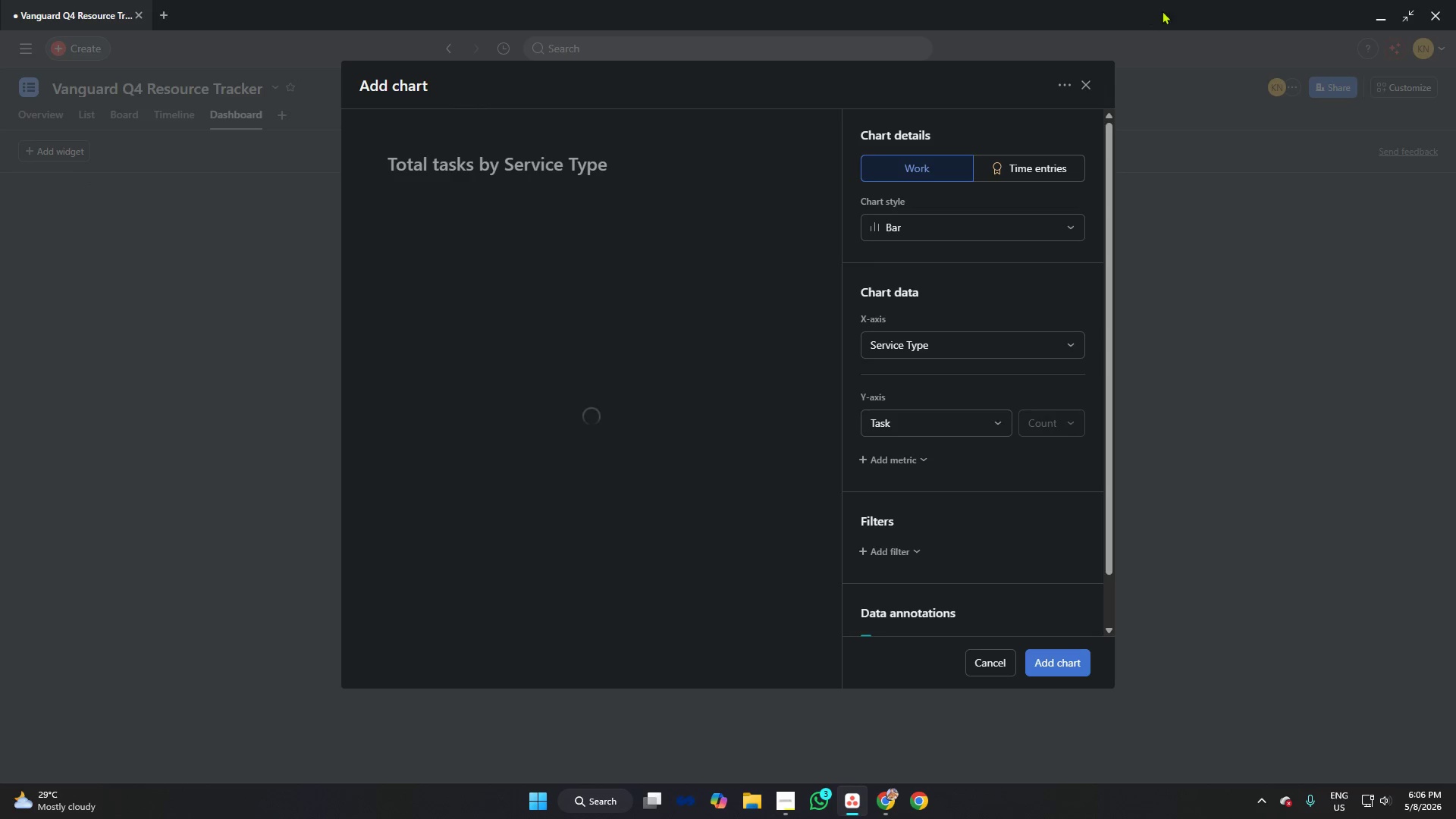 
mouse_move([1090, 96])
 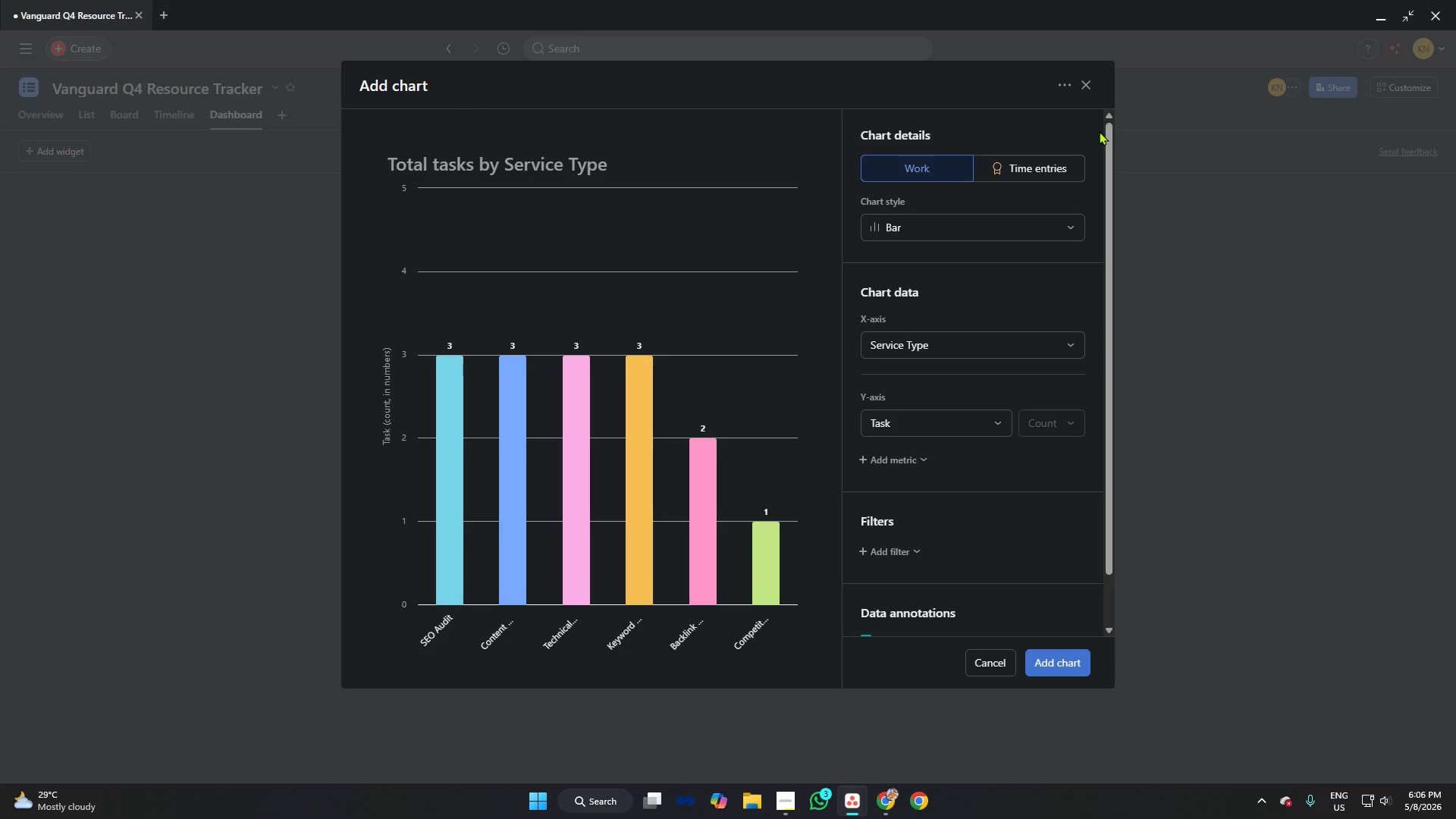 
wait(9.44)
 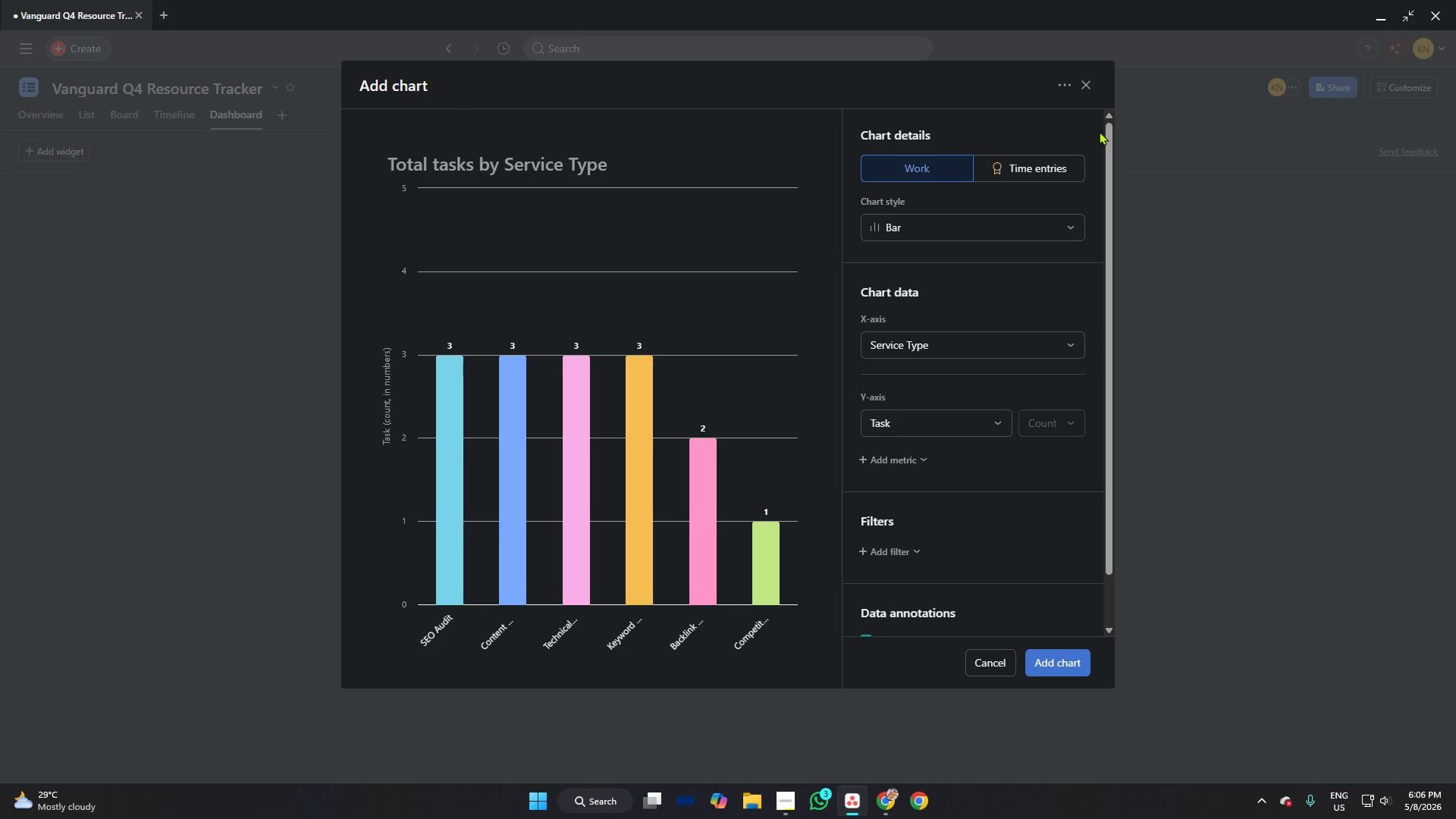 
left_click([918, 135])
 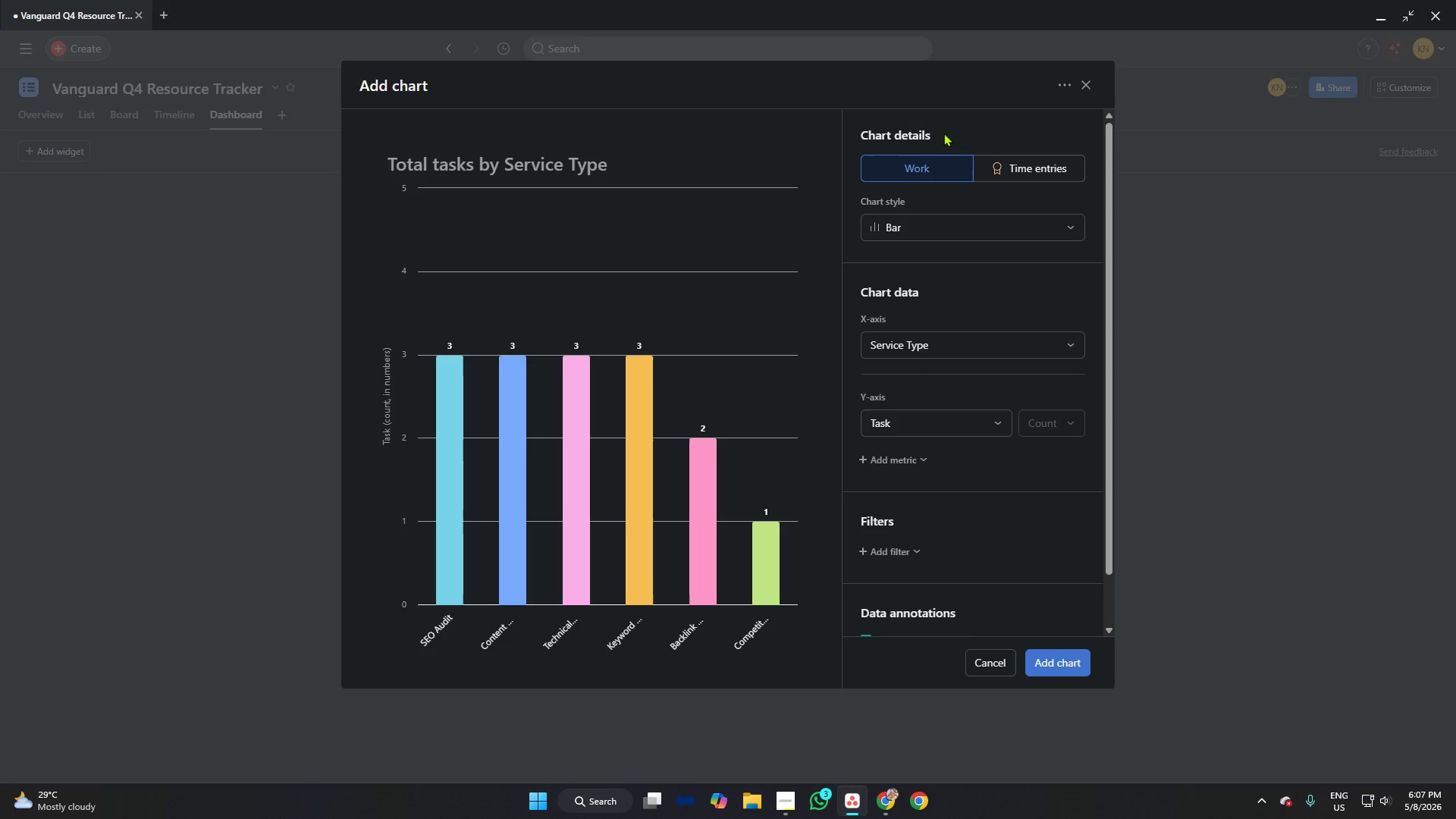 
left_click_drag(start_coordinate=[943, 133], to_coordinate=[848, 129])
 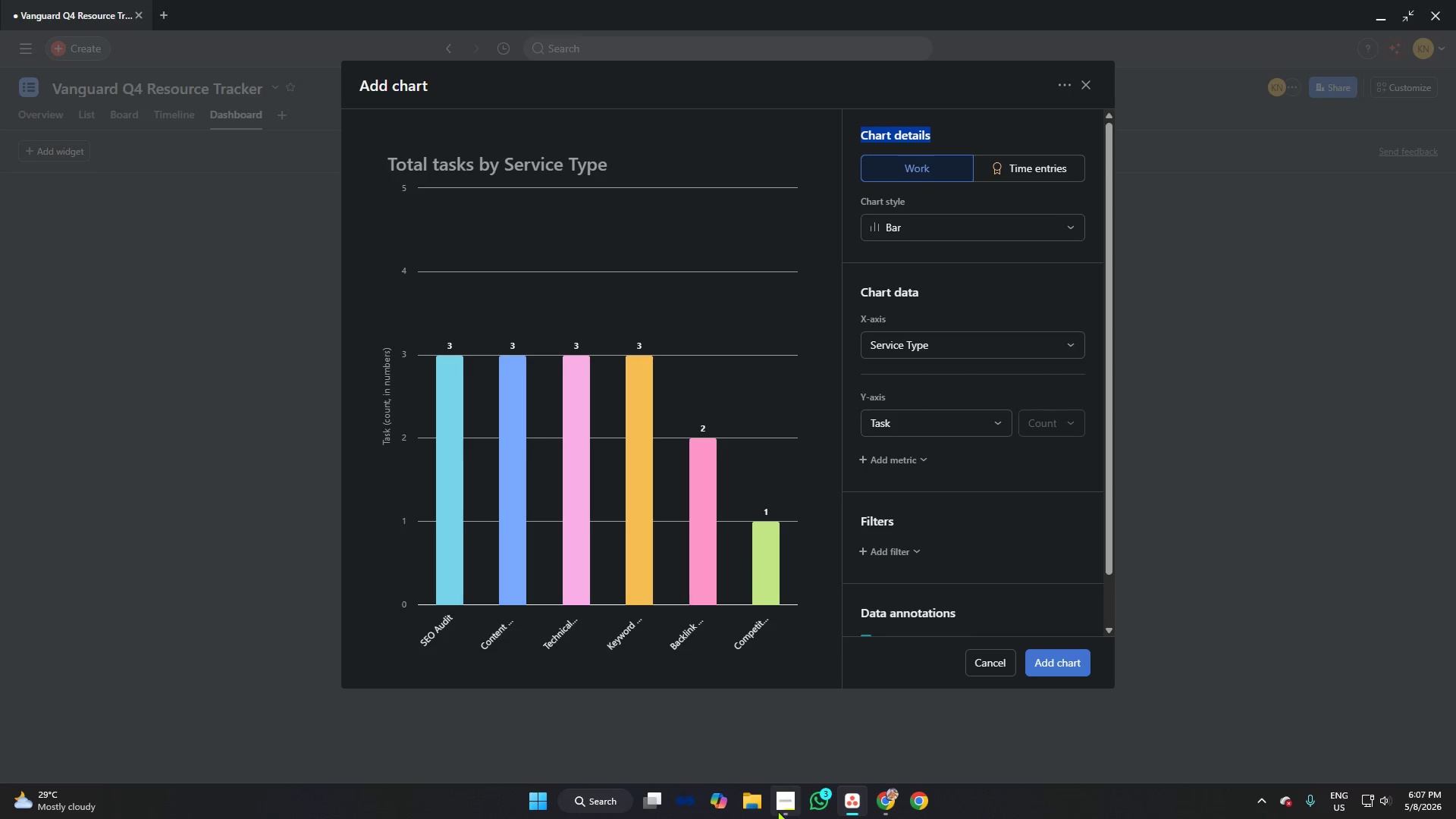 
left_click([780, 797])
 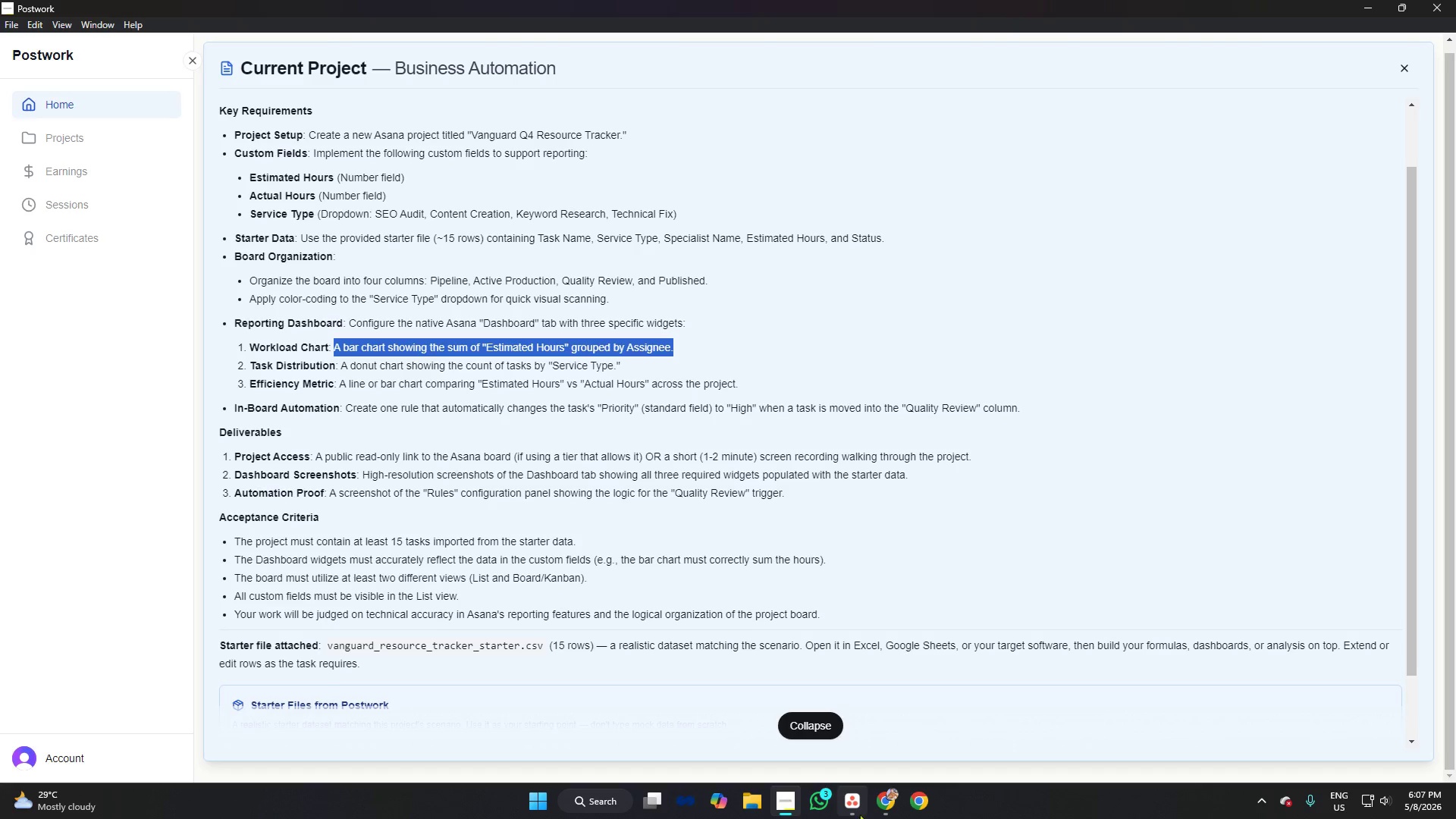 
wait(6.11)
 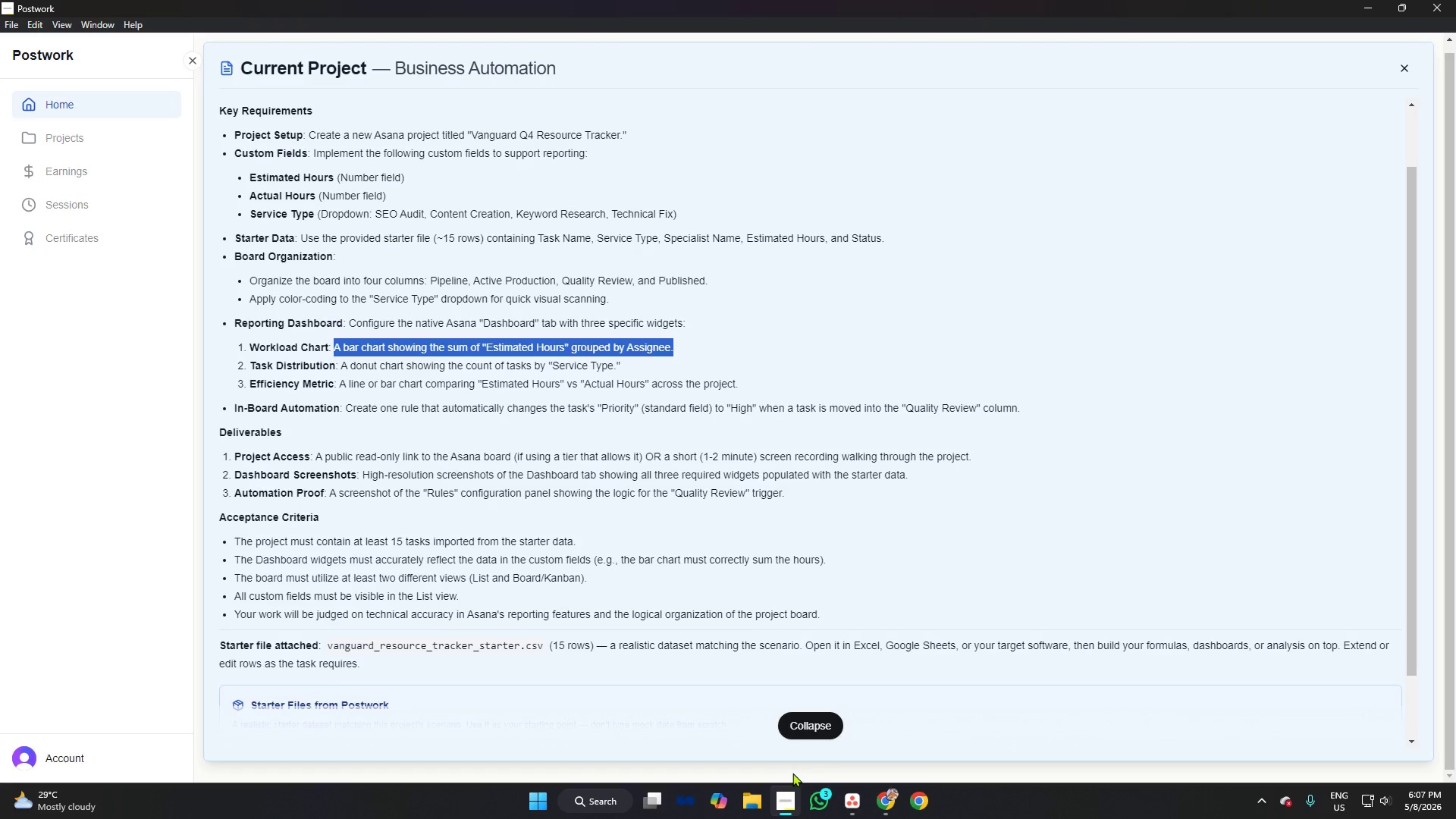 
left_click([943, 350])
 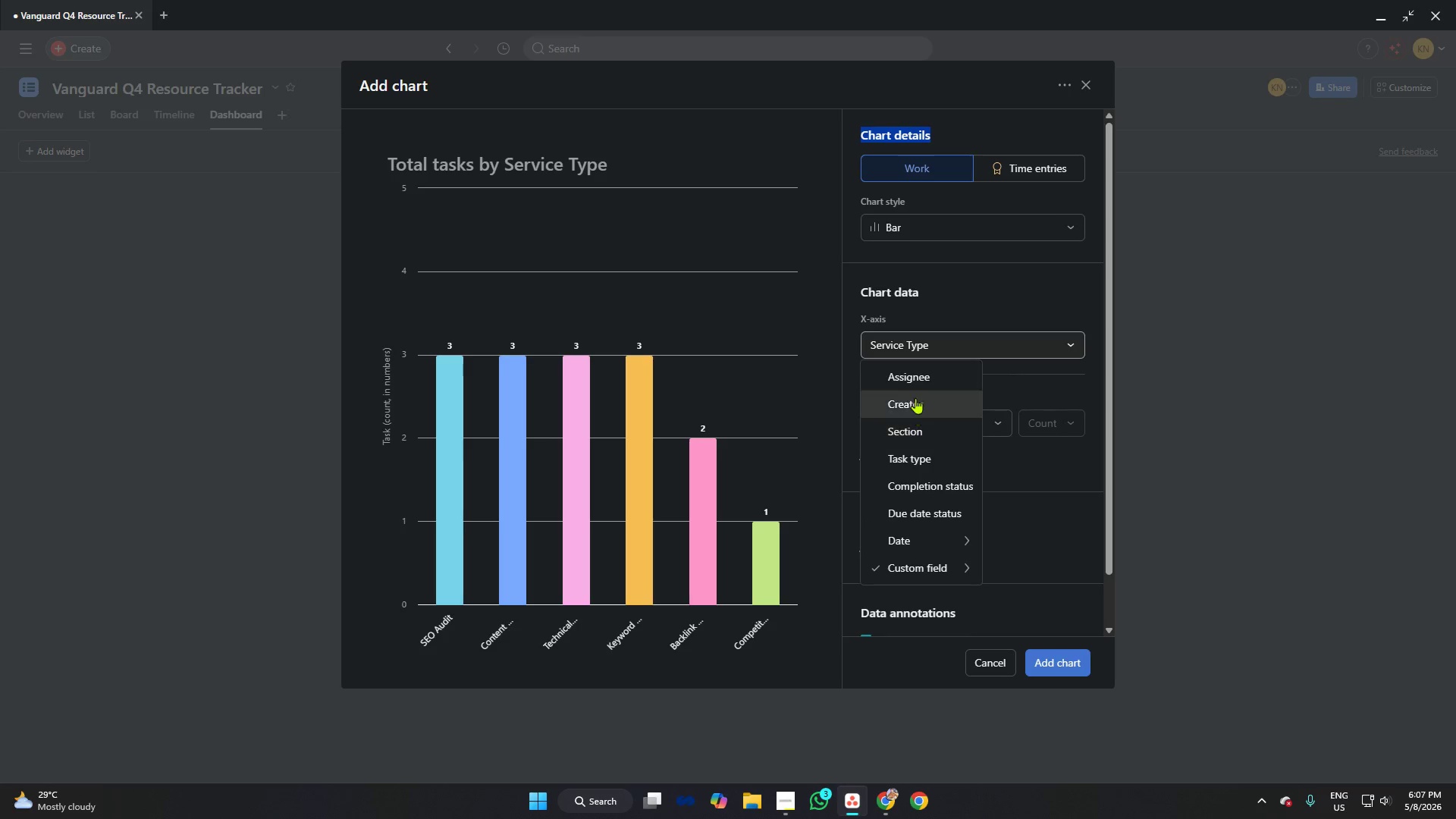 
left_click([919, 380])
 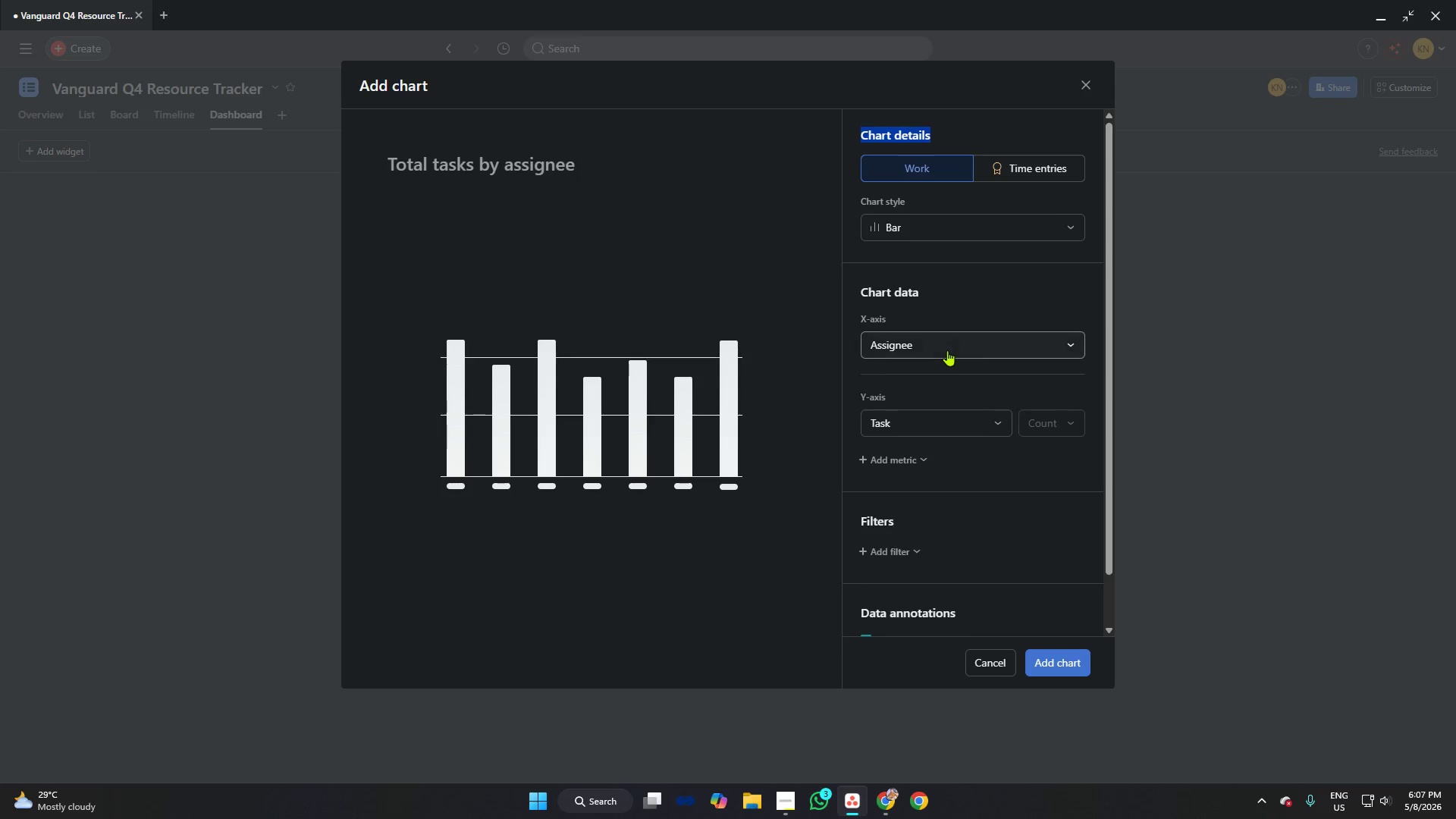 
mouse_move([981, 564])
 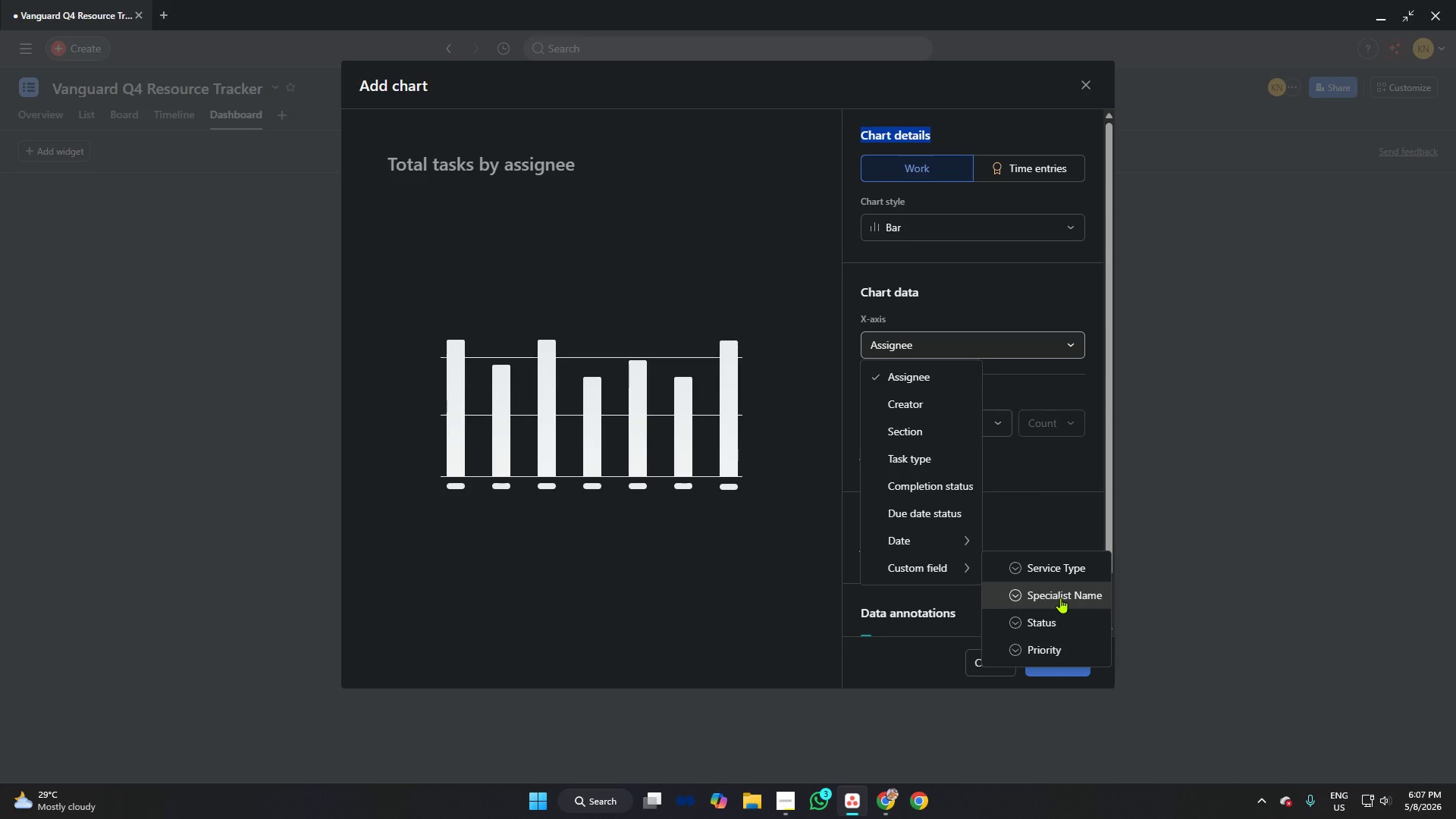 
left_click([1060, 598])
 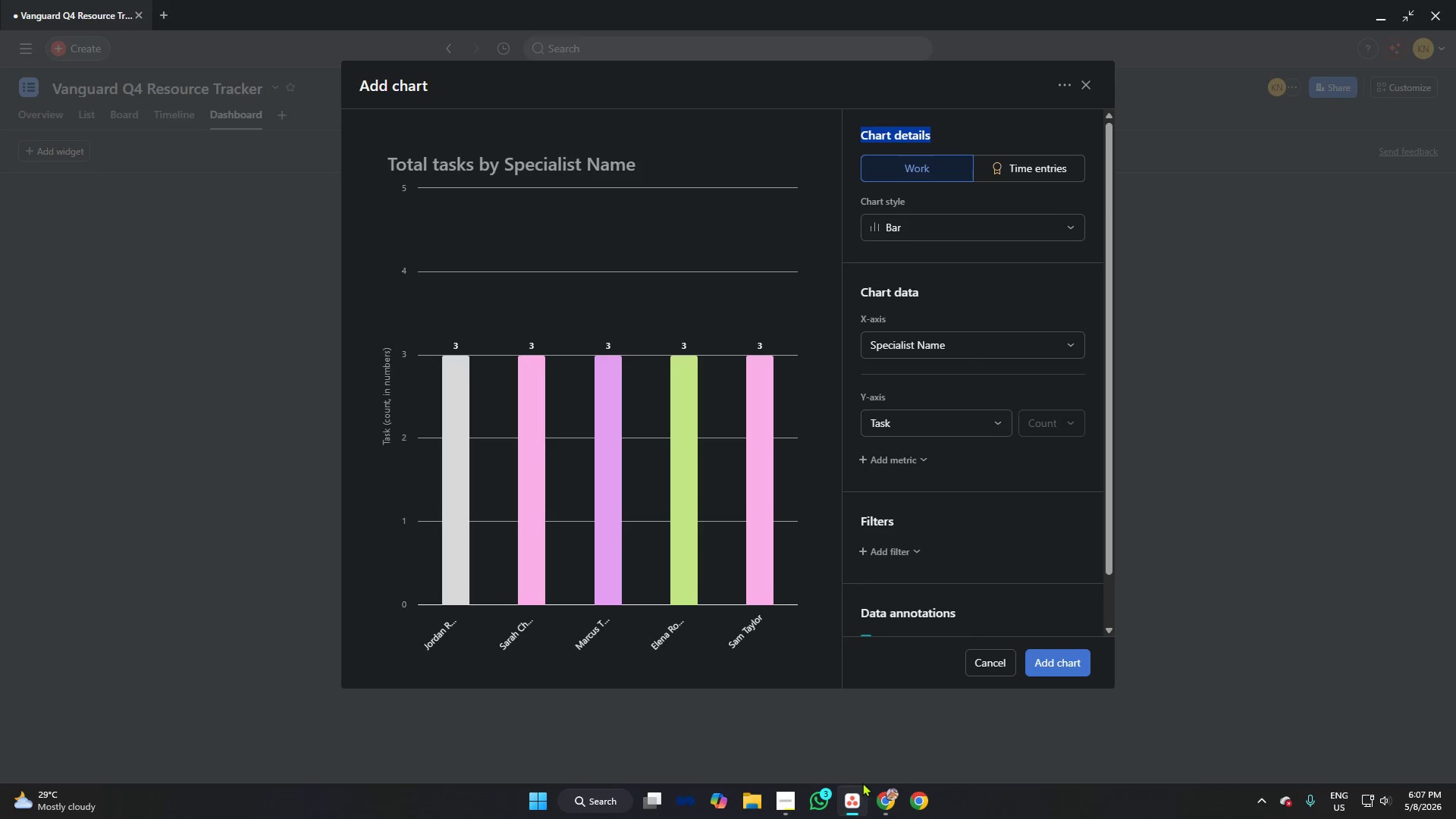 
left_click([793, 799])